 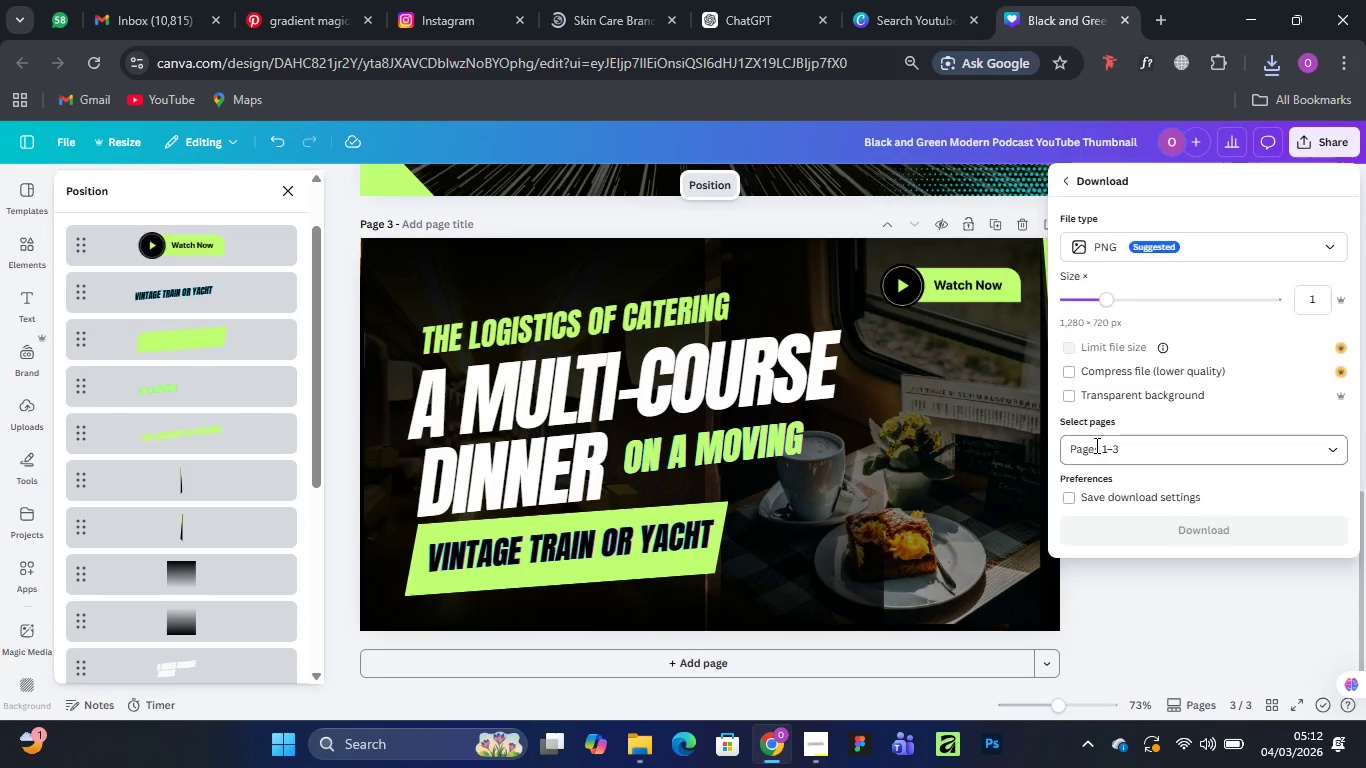 
left_click([1209, 242])
 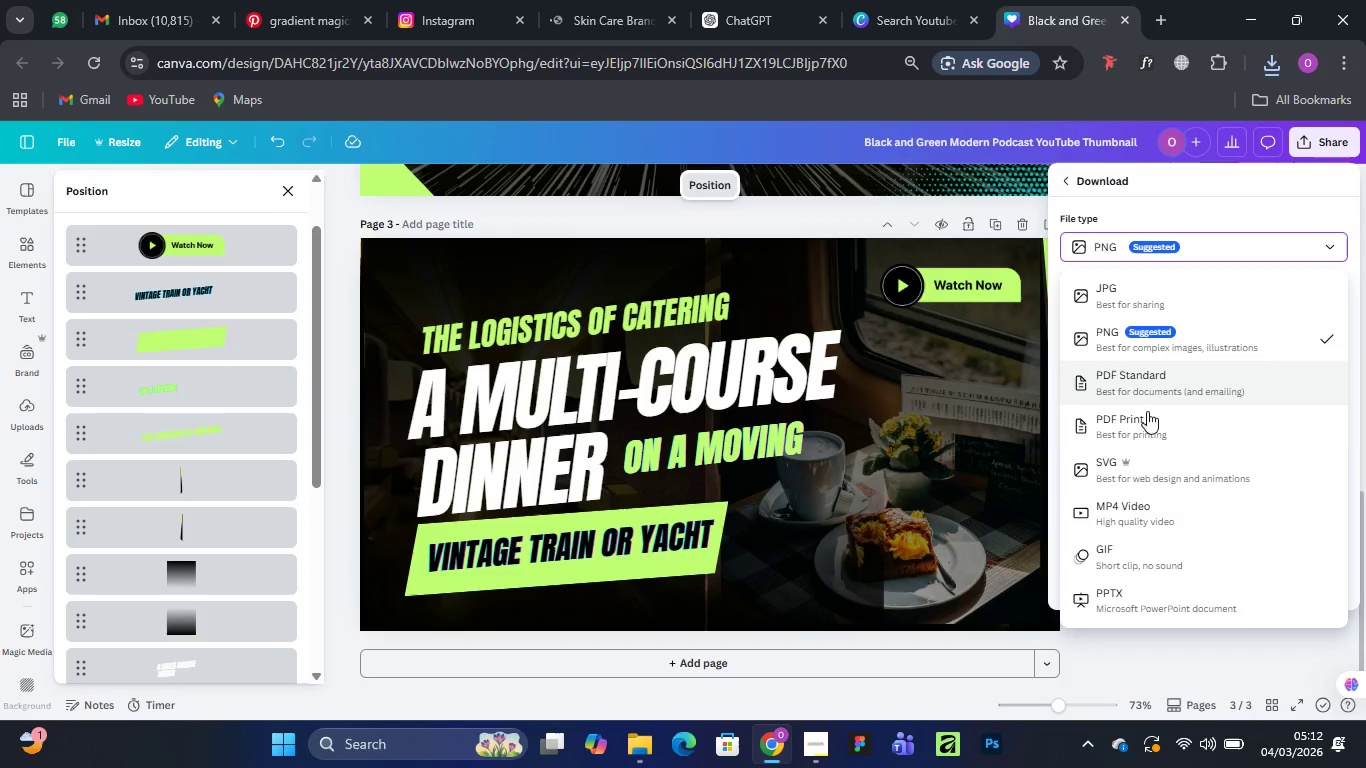 
left_click([1144, 418])
 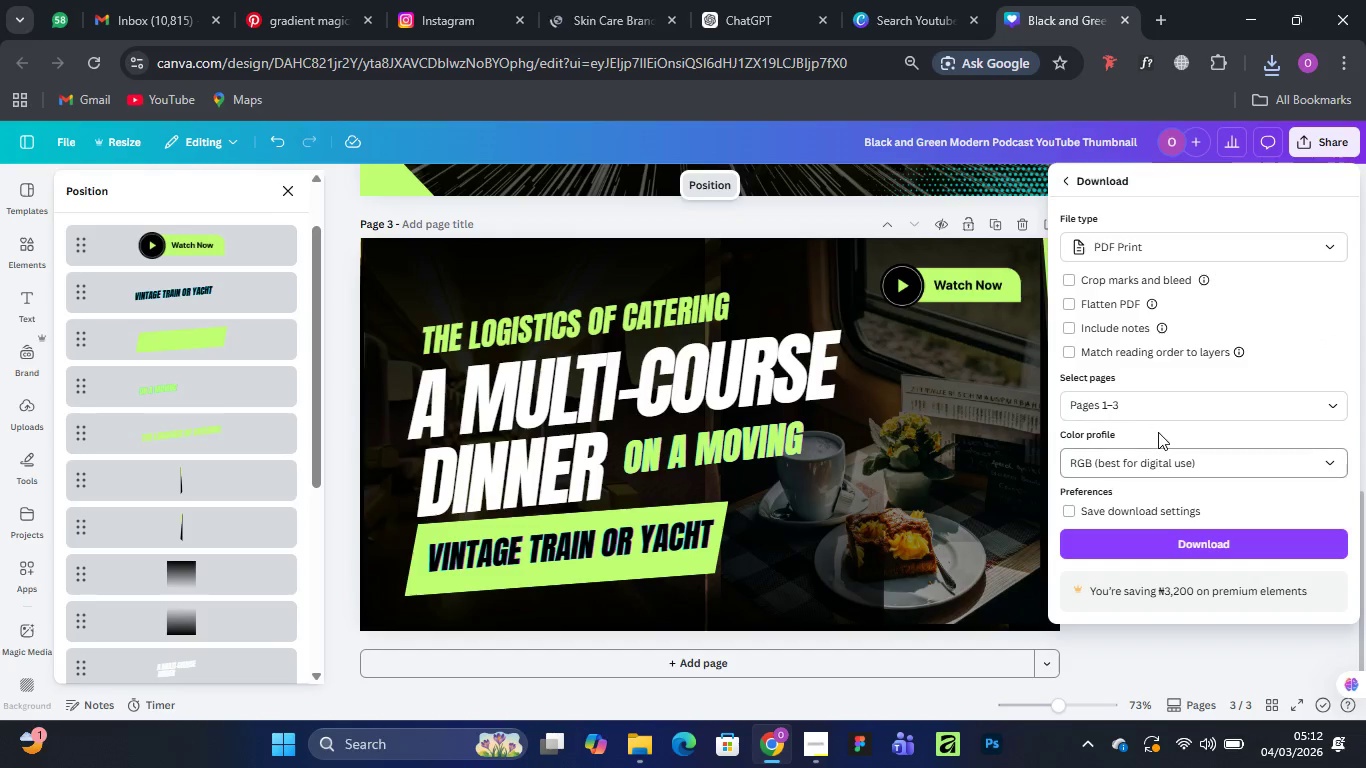 
mouse_move([1129, 500])
 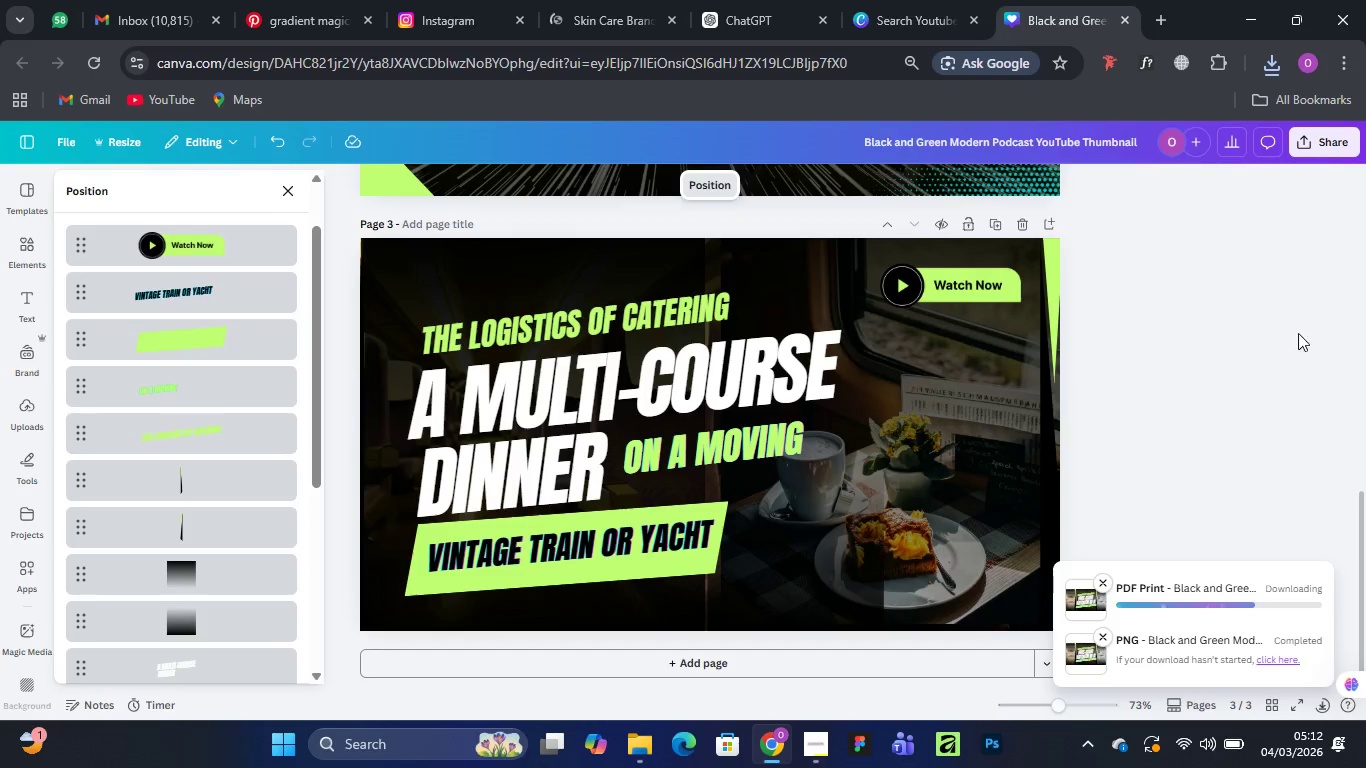 
wait(10.62)
 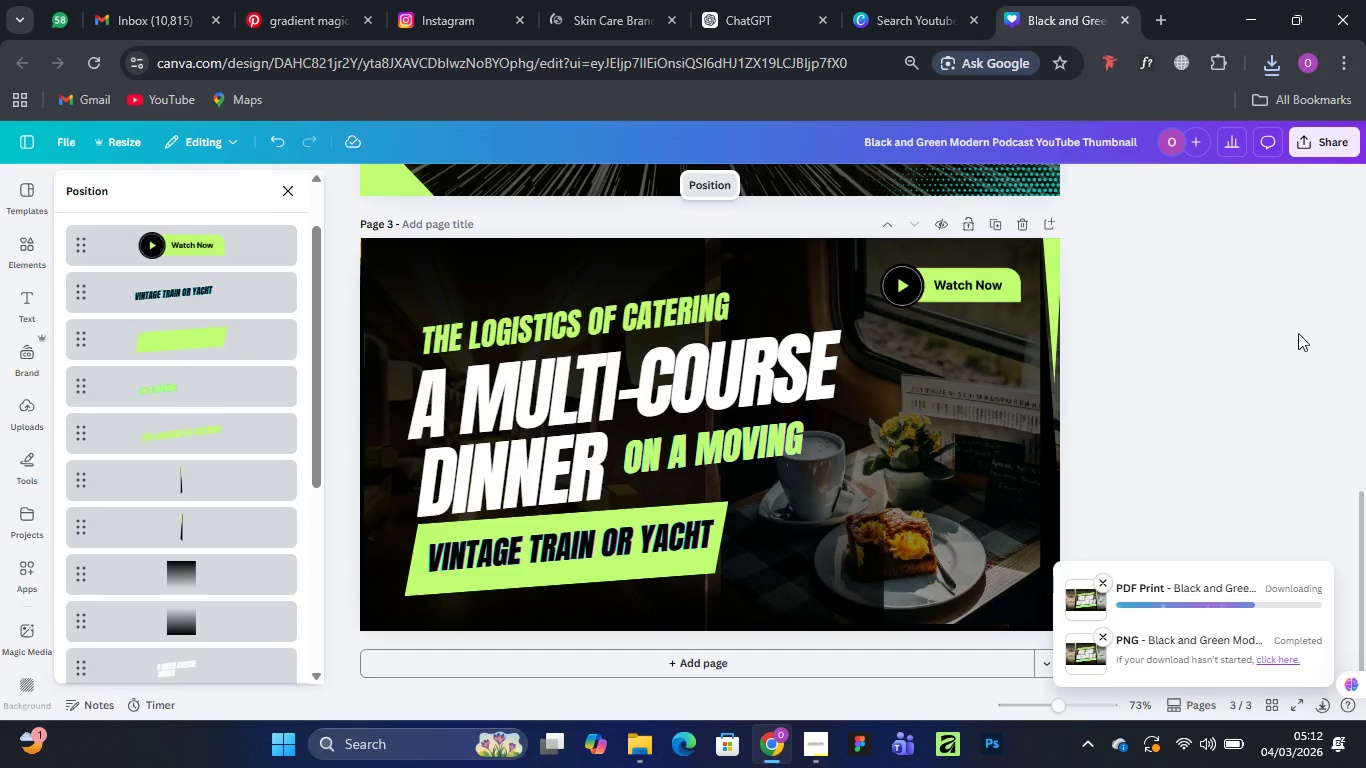 
left_click([617, 630])
 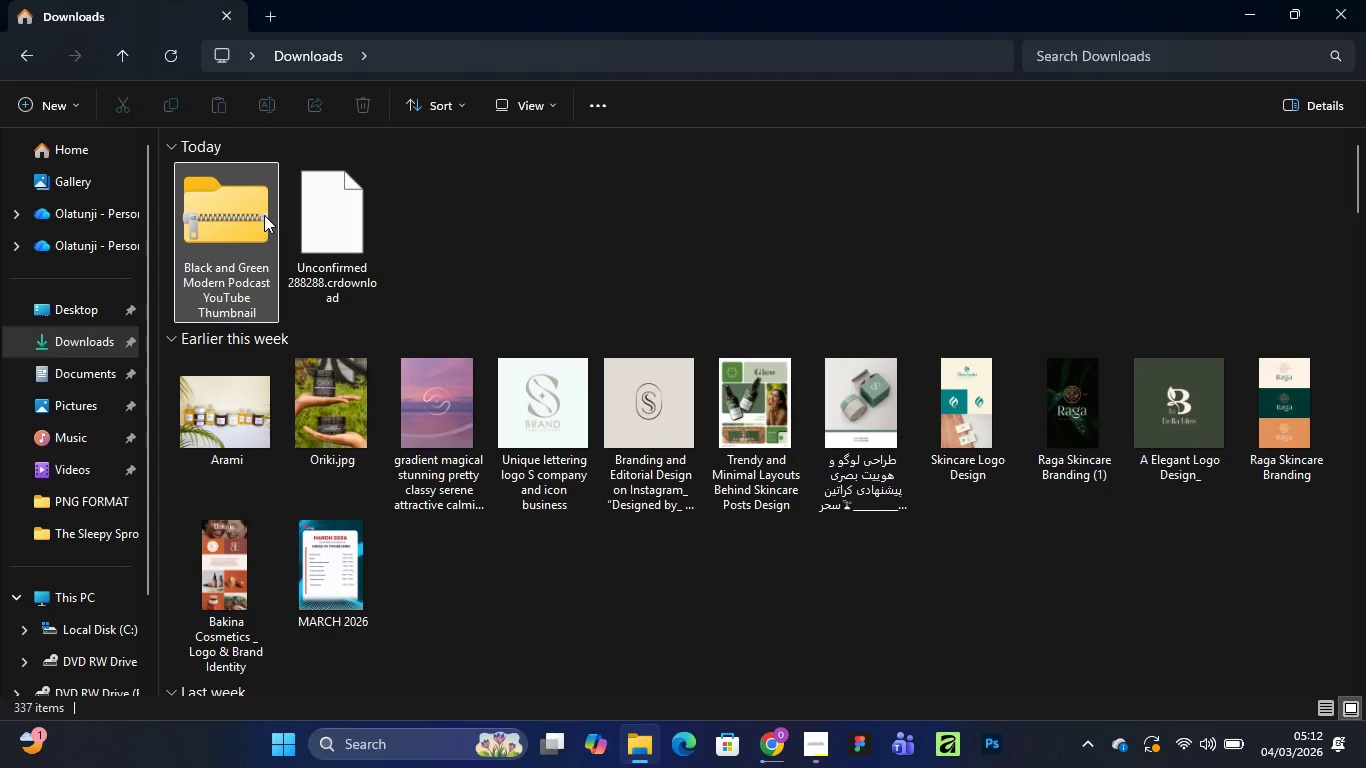 
right_click([241, 206])
 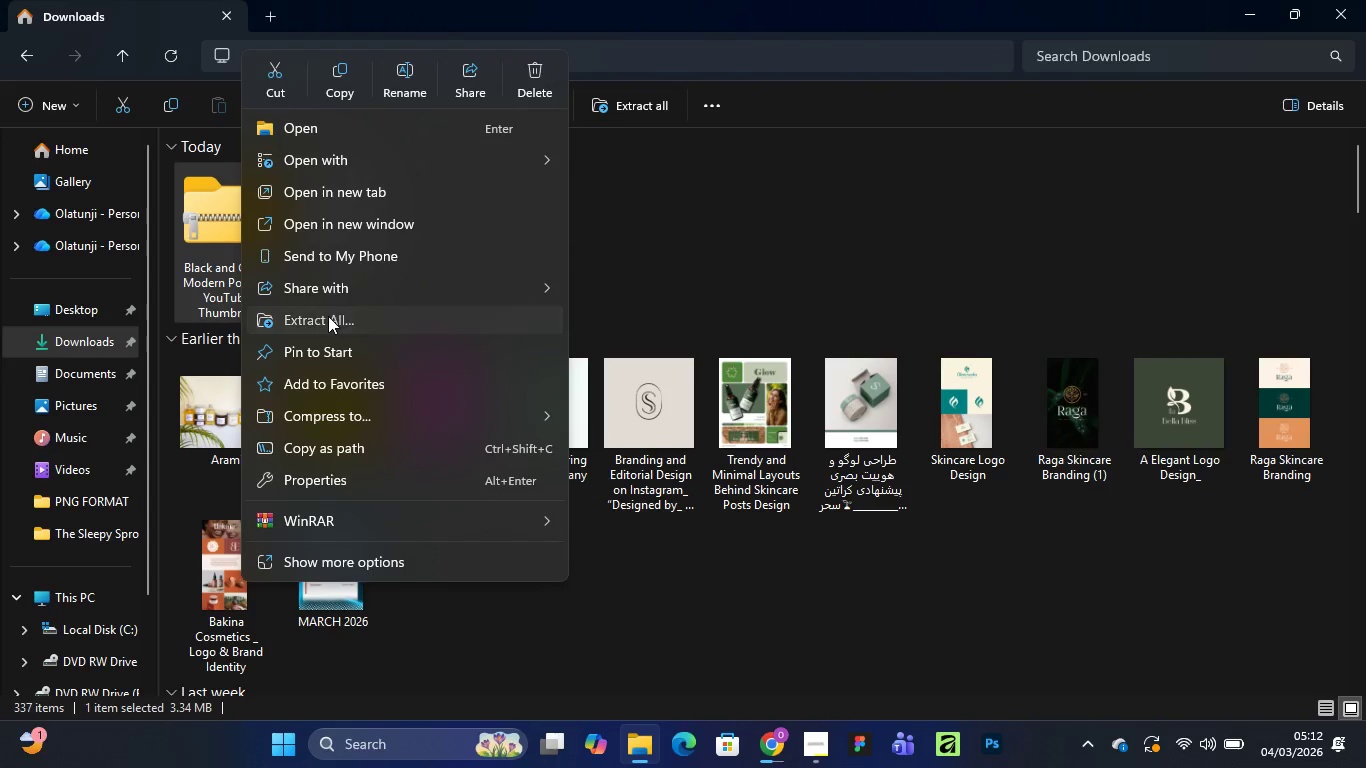 
wait(7.05)
 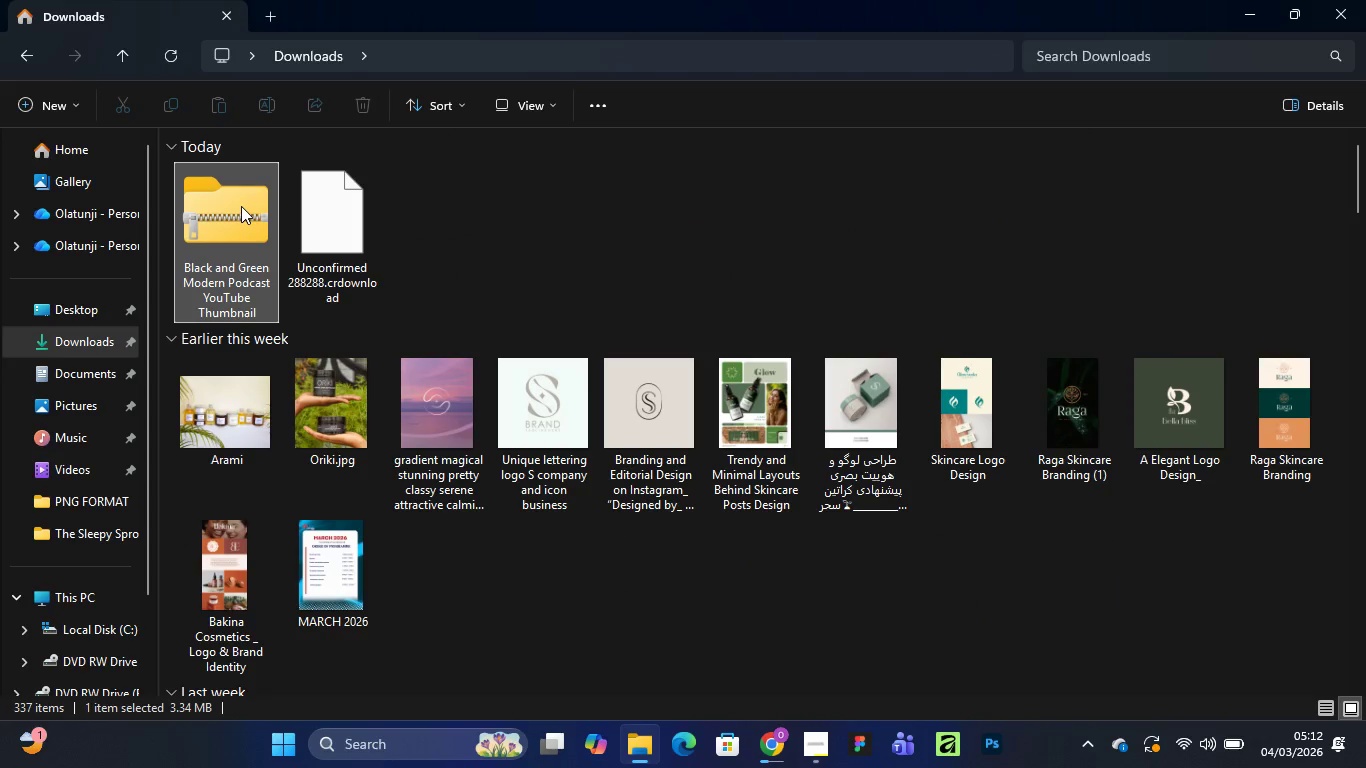 
left_click([846, 563])
 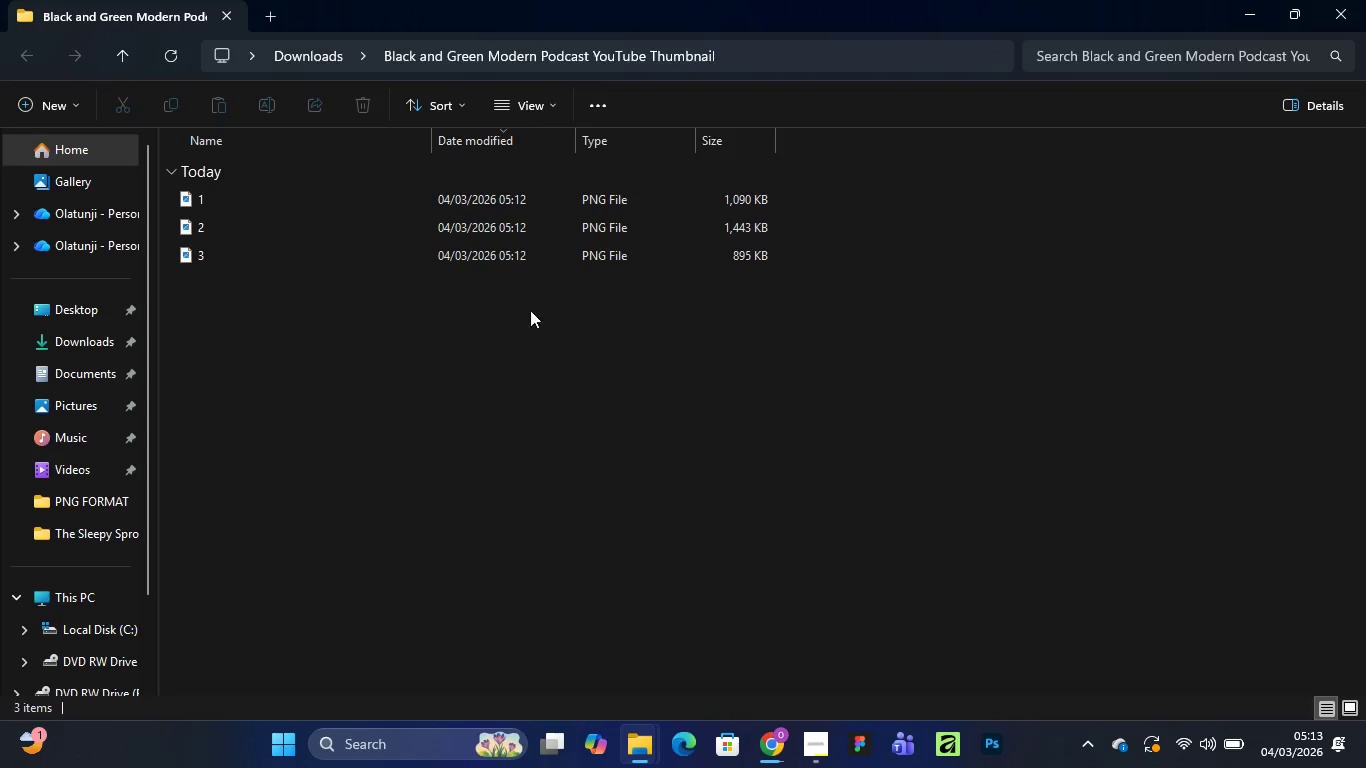 
wait(5.11)
 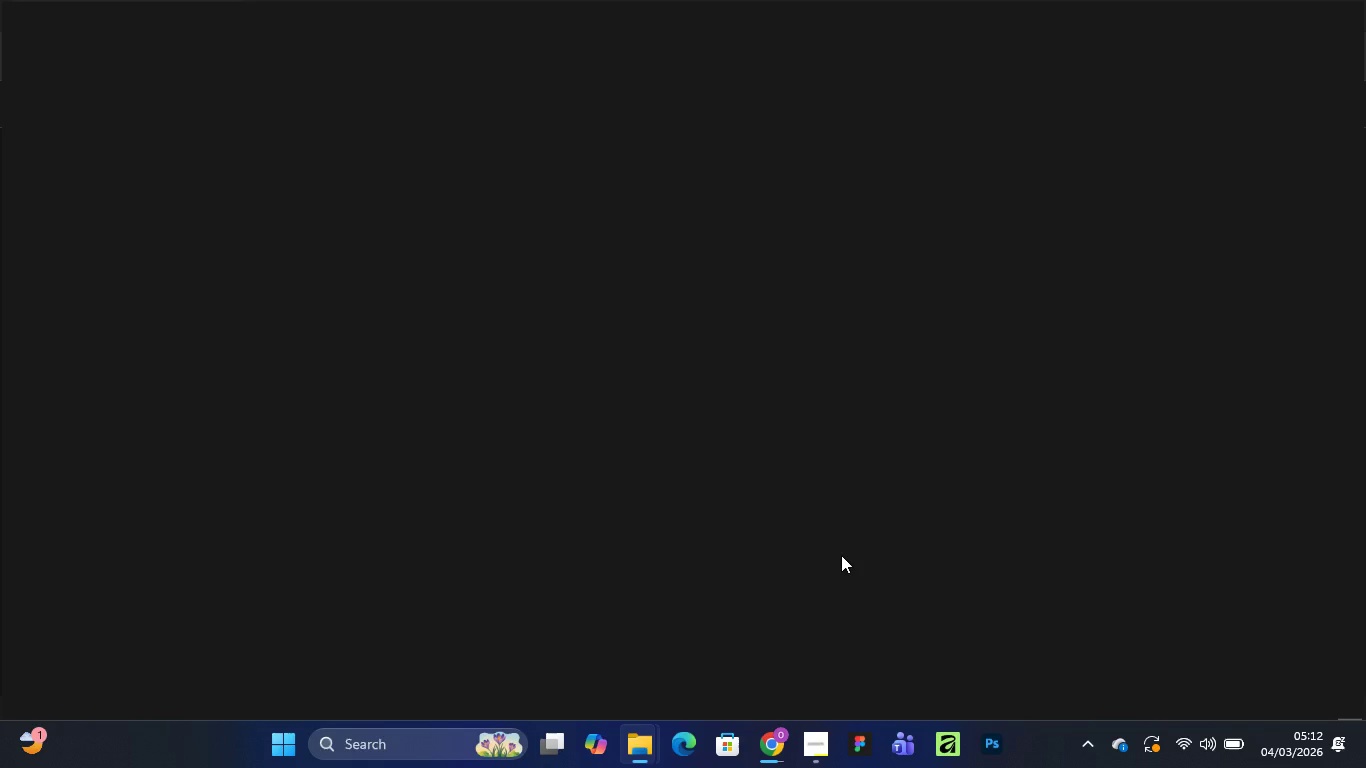 
left_click([1348, 701])
 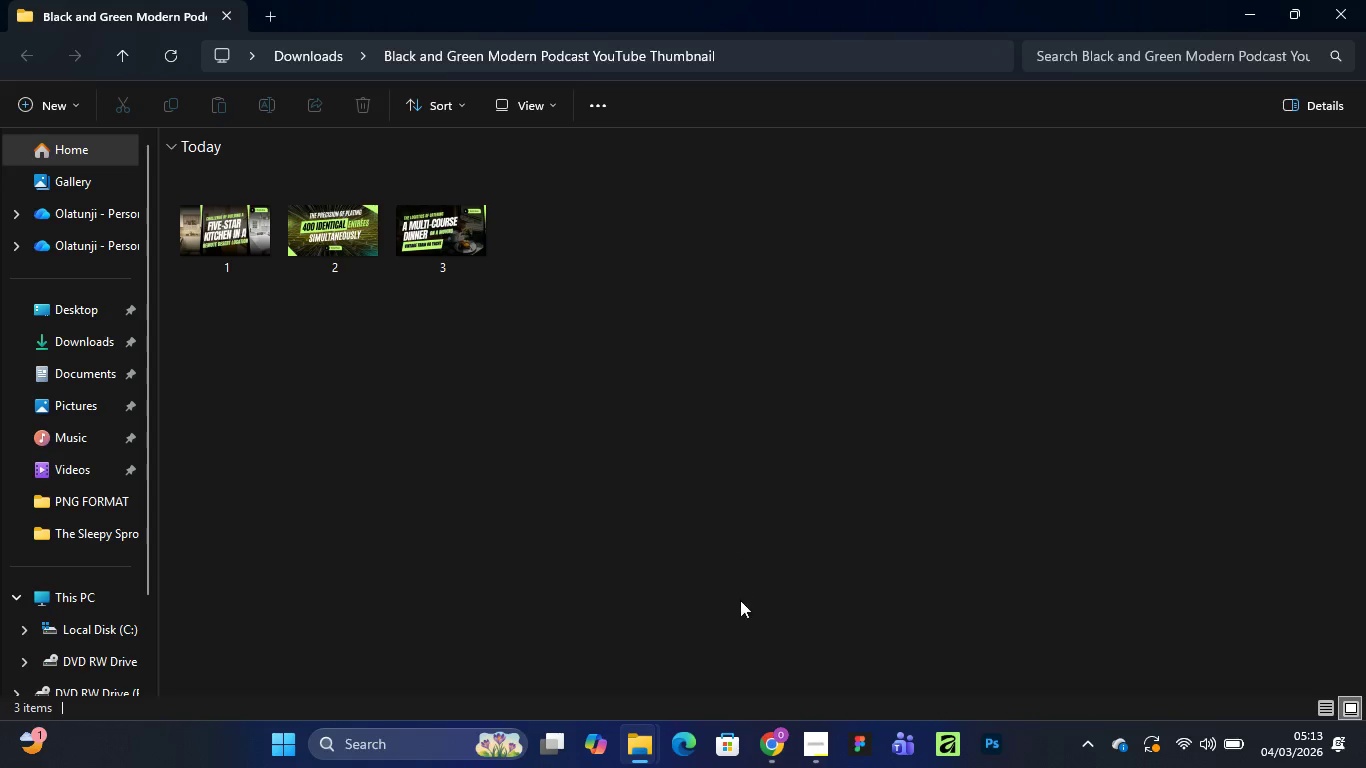 
wait(5.11)
 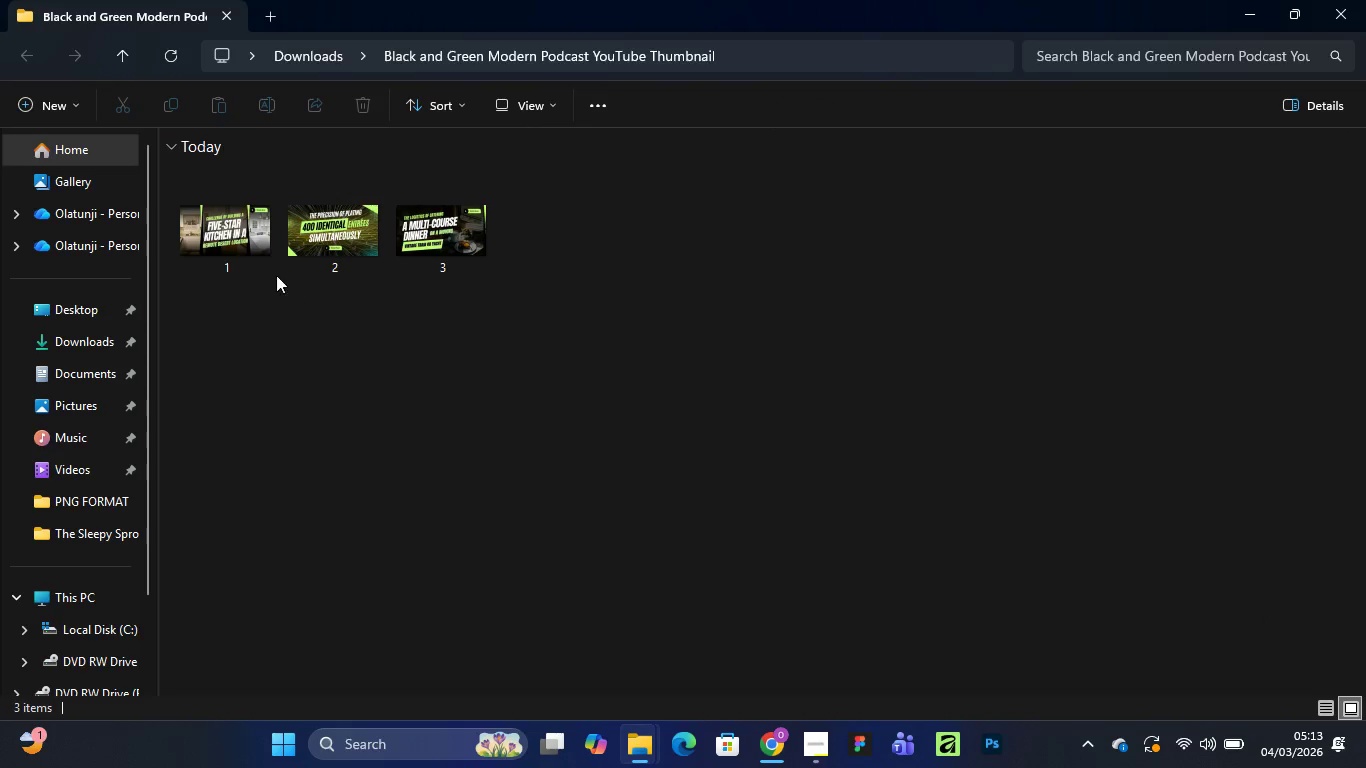 
left_click([756, 644])
 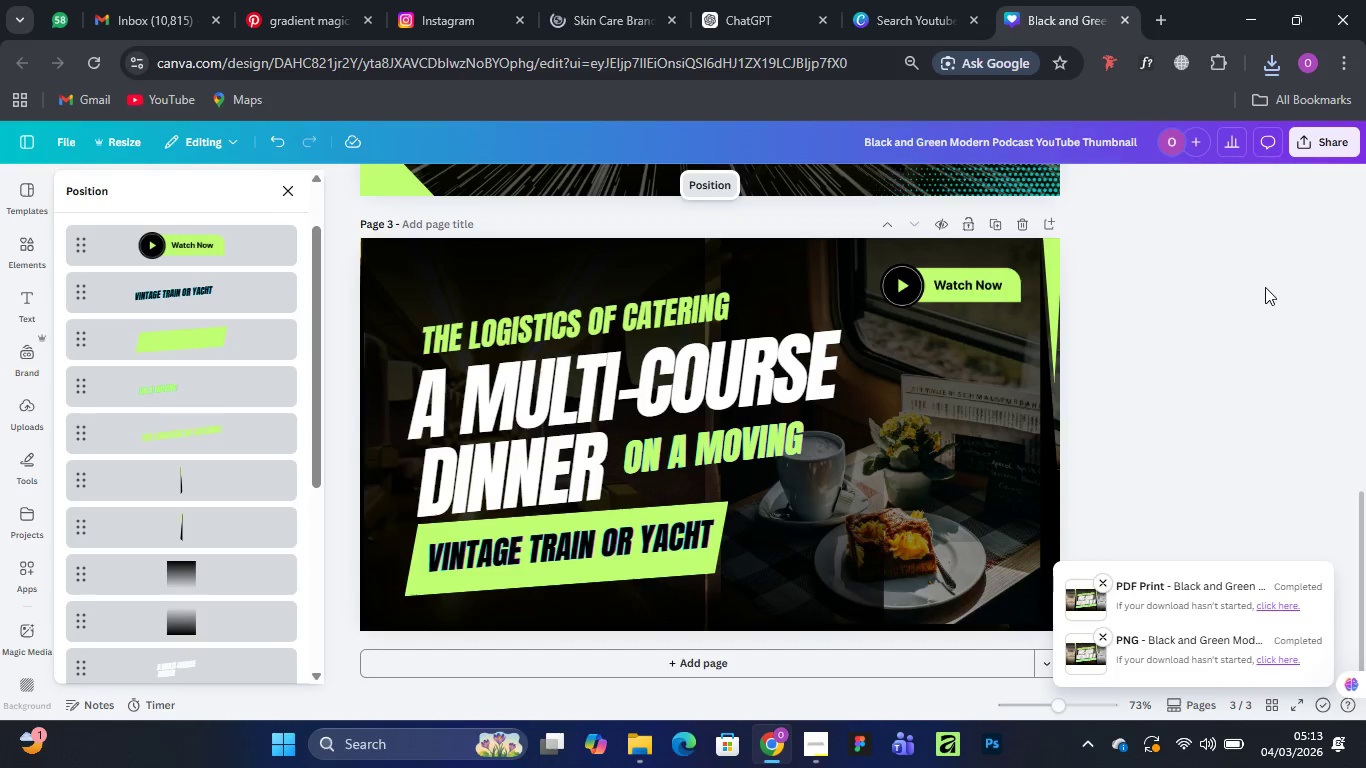 
wait(26.11)
 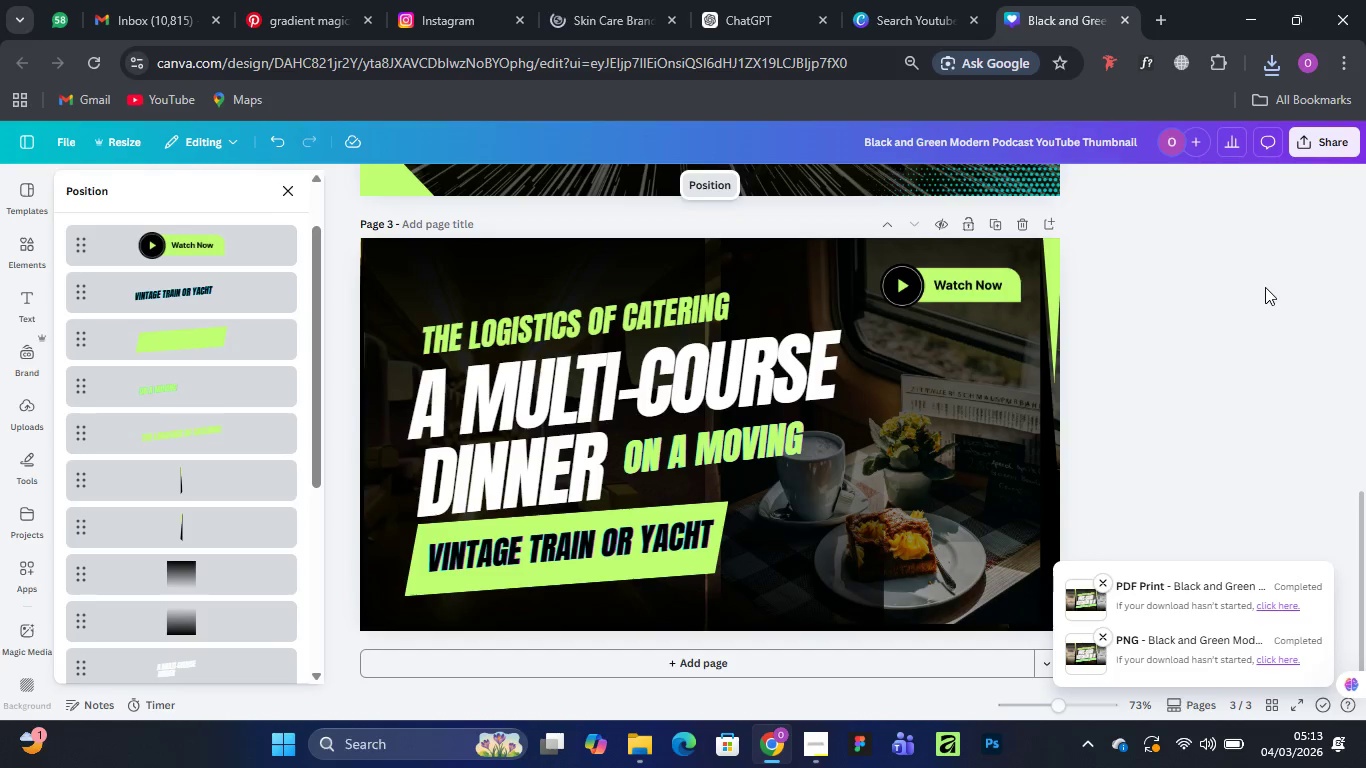 
left_click([800, 645])